 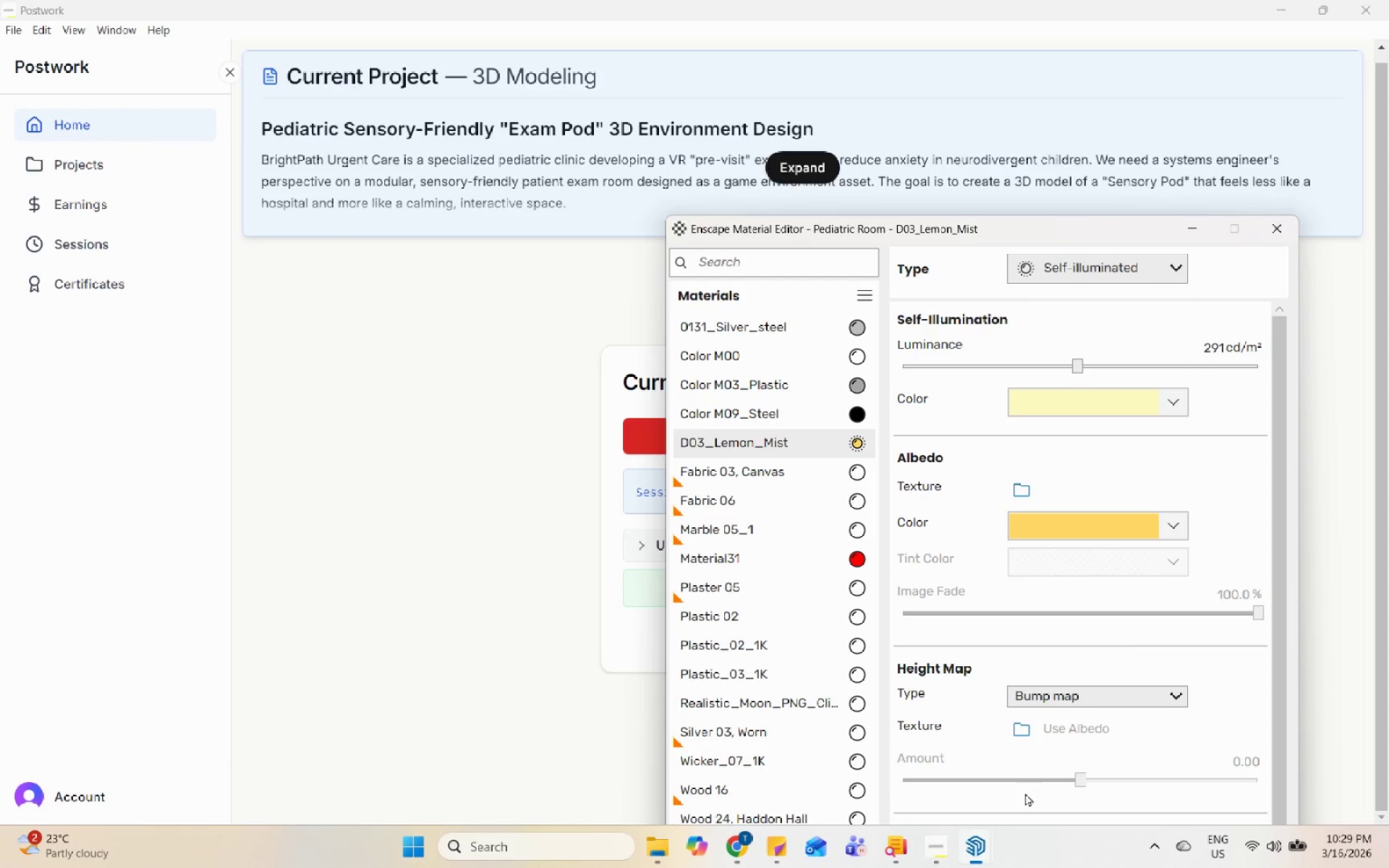 
left_click([1280, 231])
 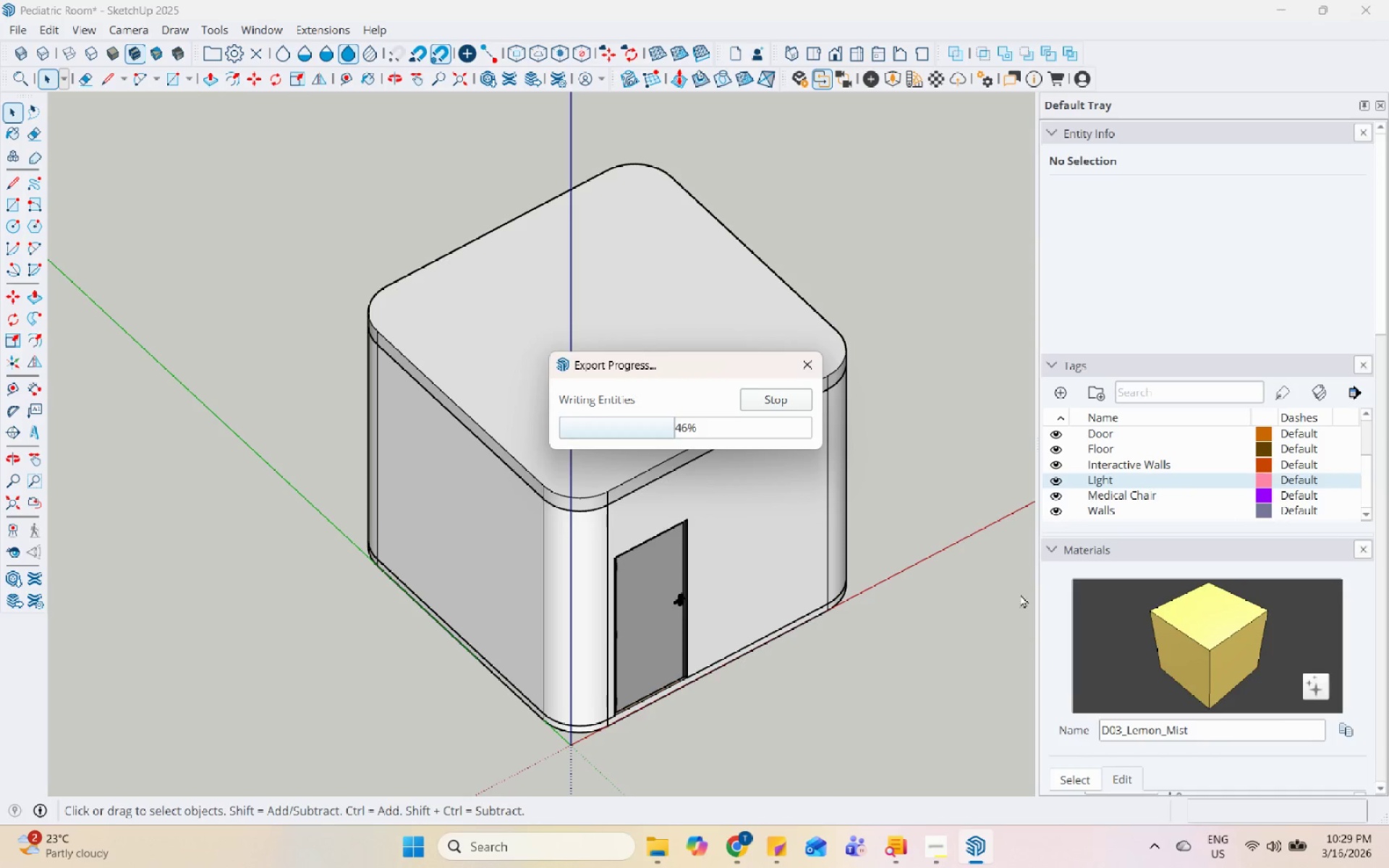 
left_click([924, 624])
 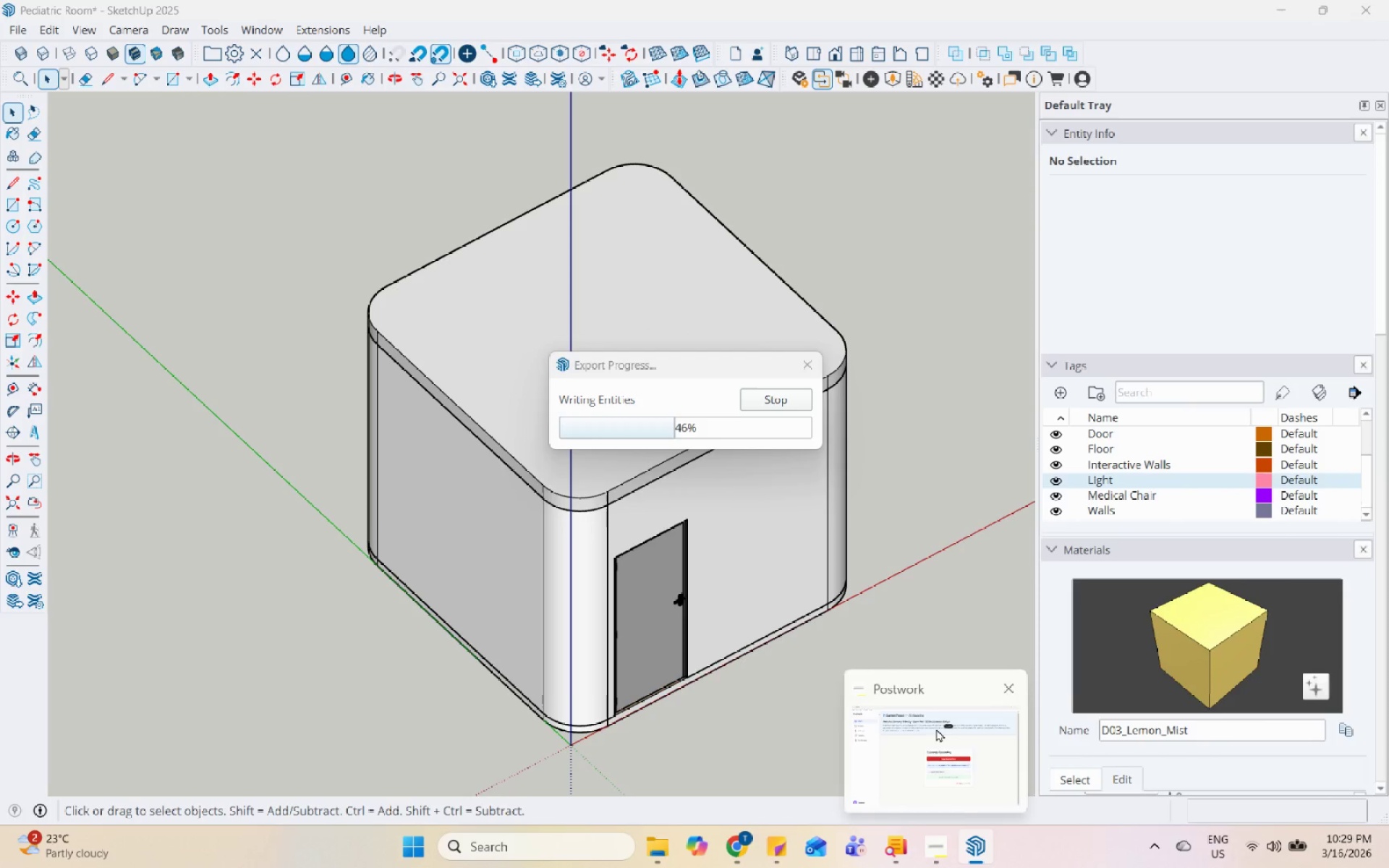 
left_click([969, 784])
 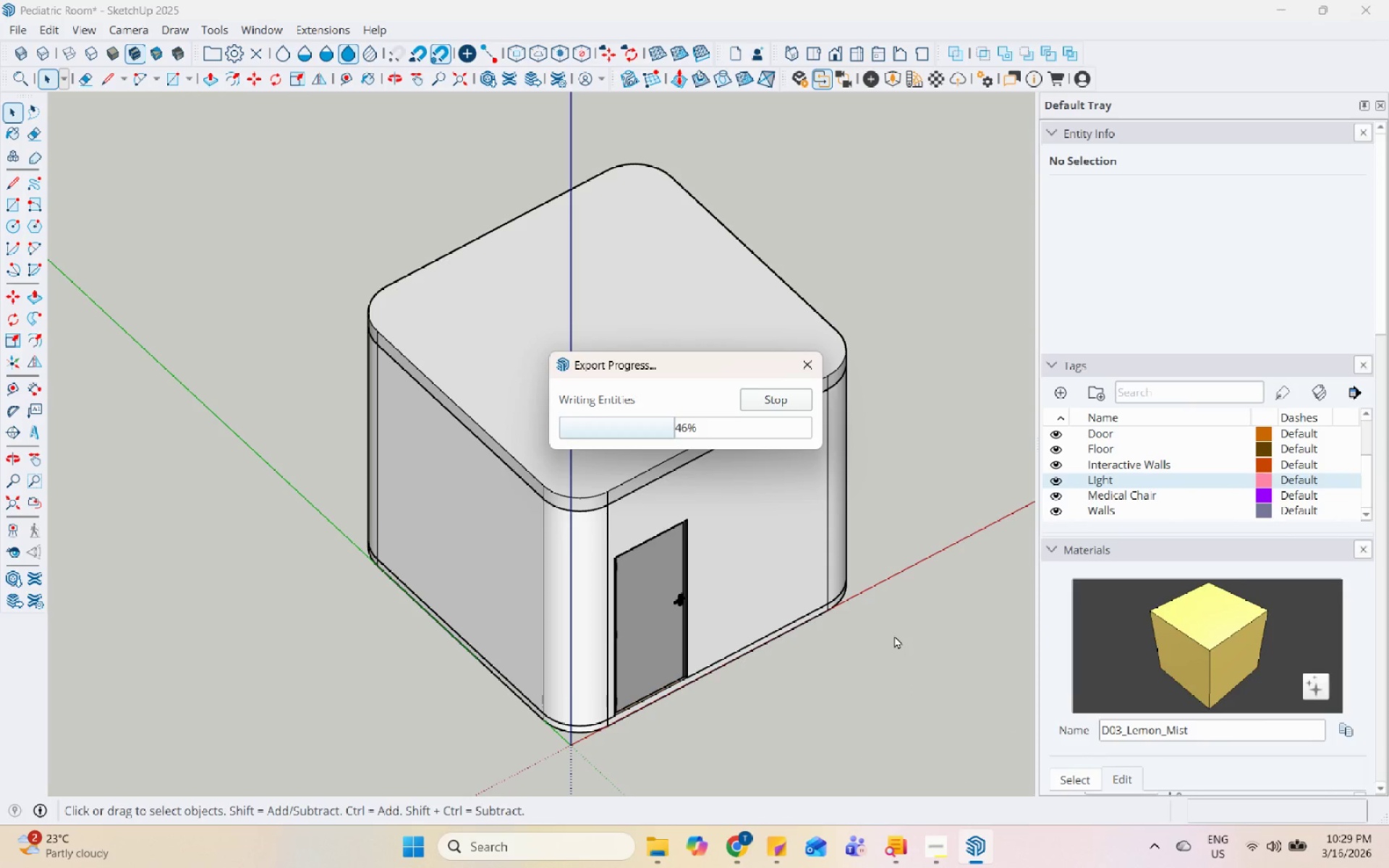 
left_click([894, 635])
 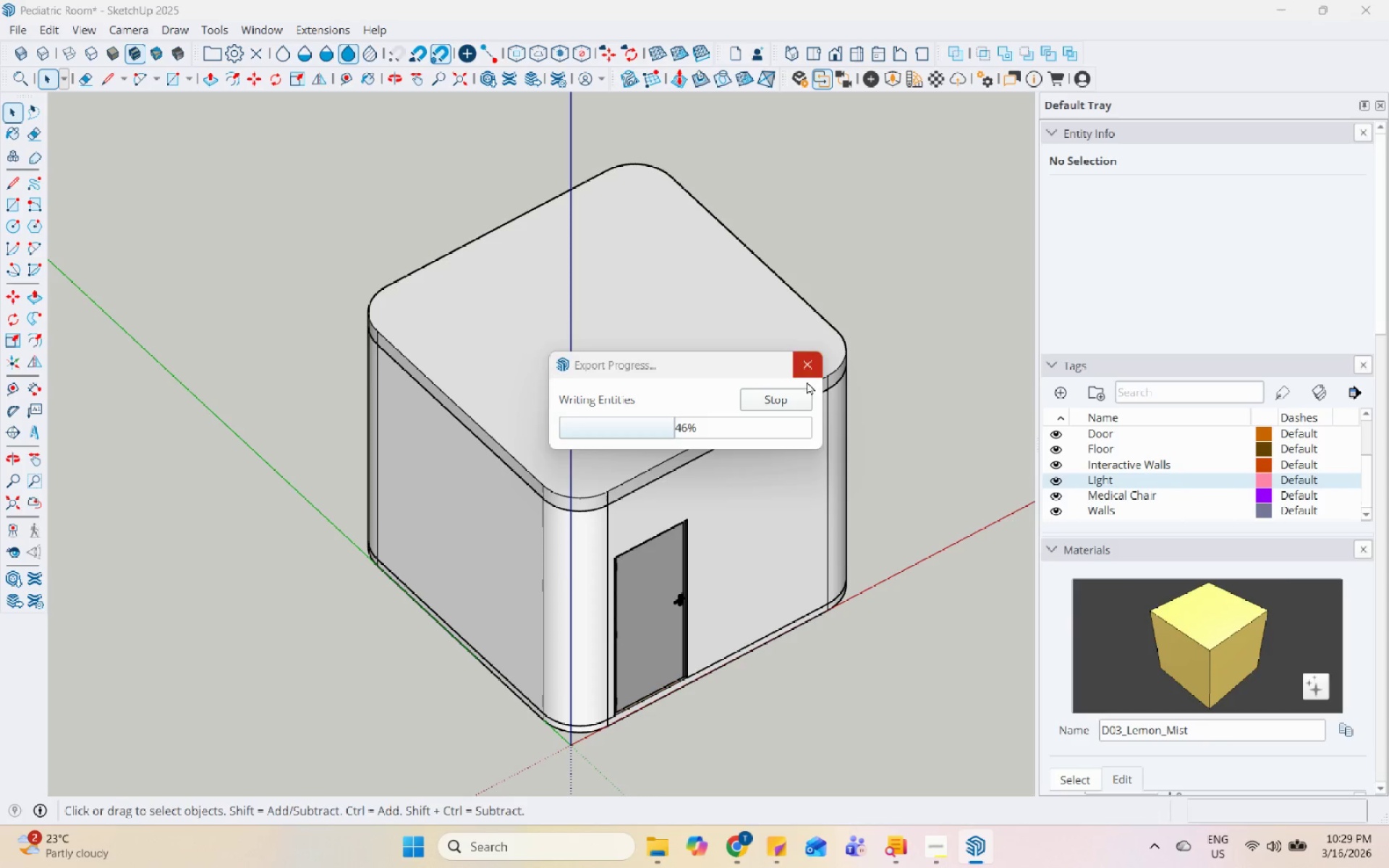 
left_click([930, 839])